 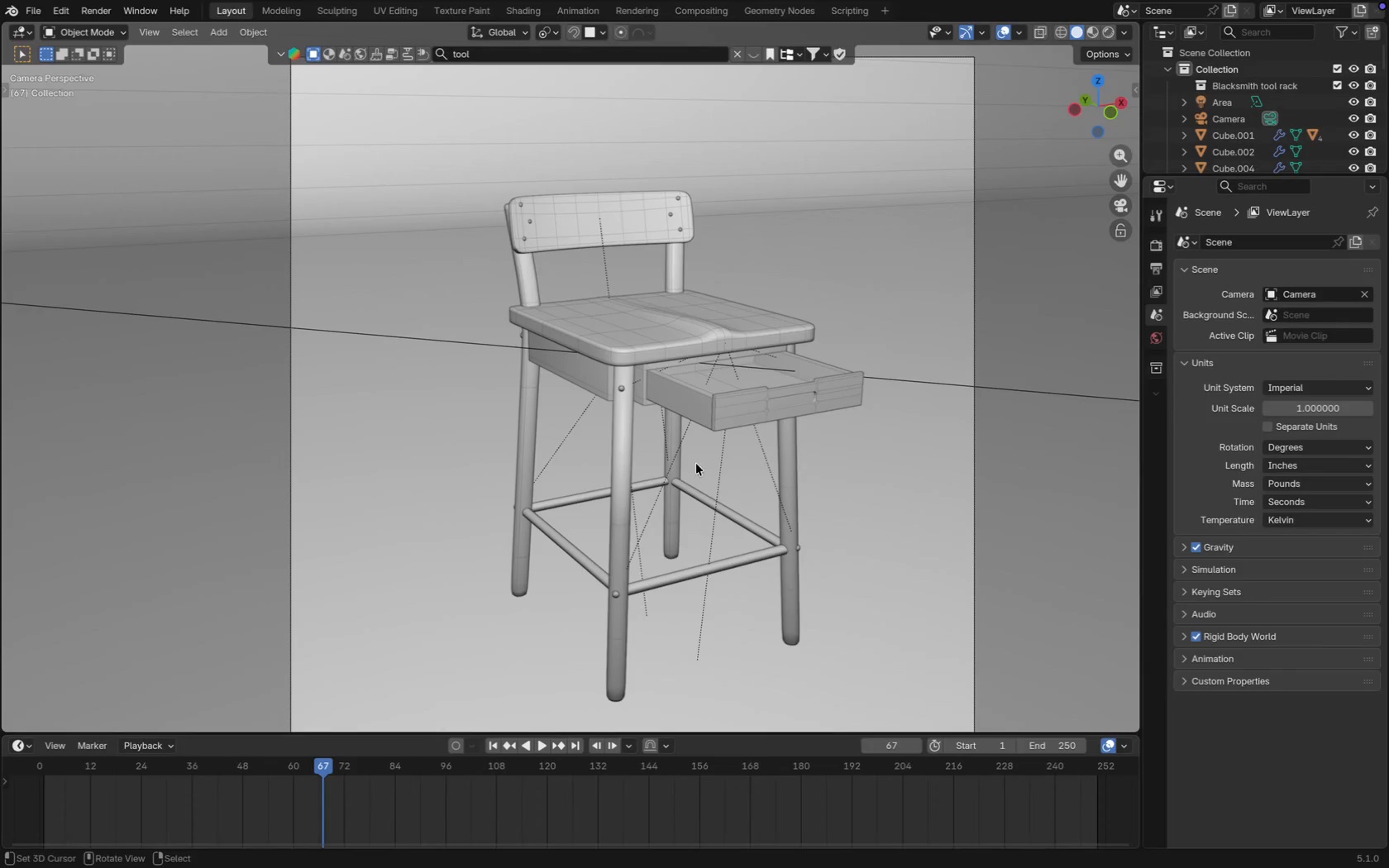 
scroll: coordinate [279, 493], scroll_direction: up, amount: 2.0
 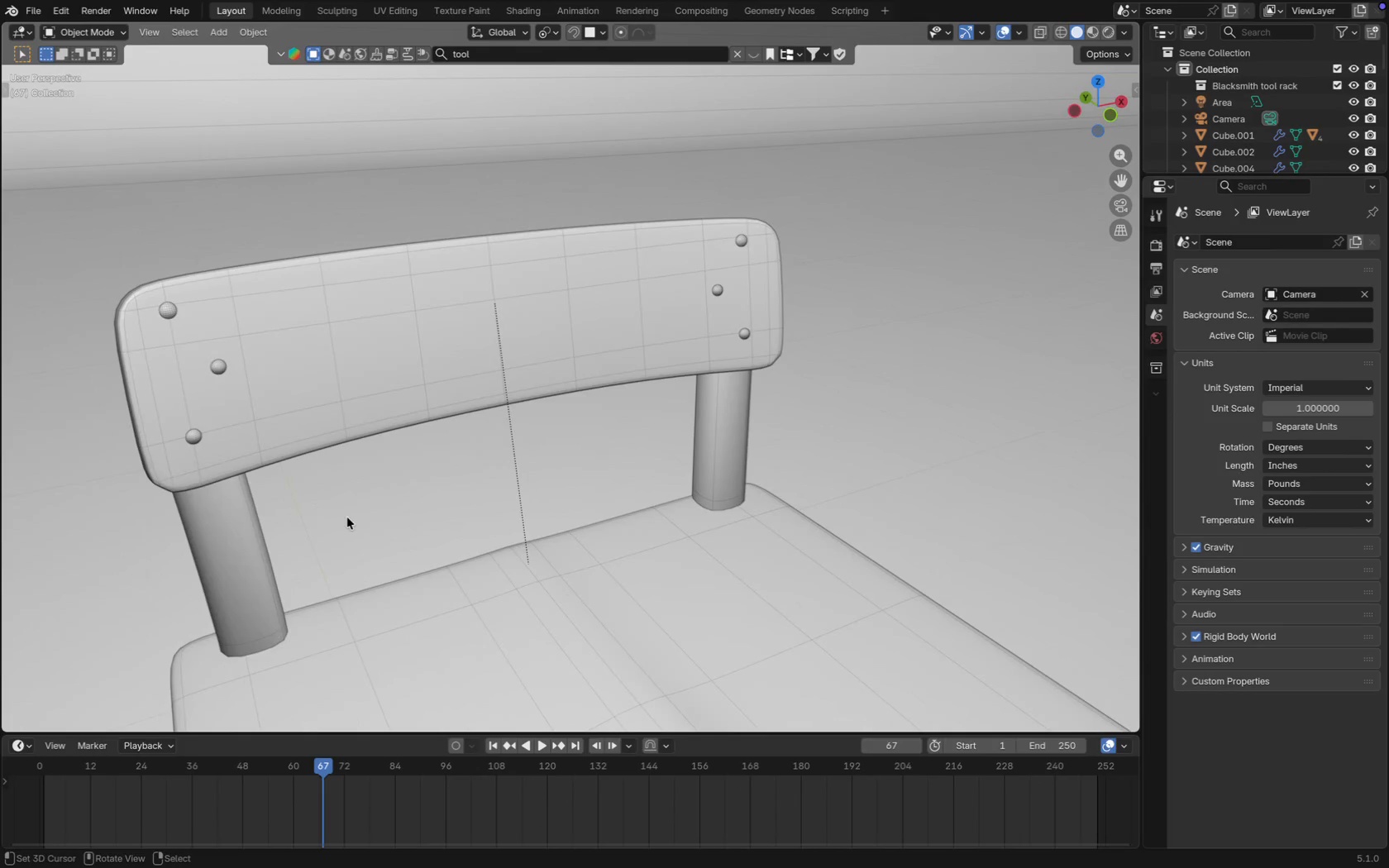 
hold_key(key=ShiftRight, duration=0.42)
 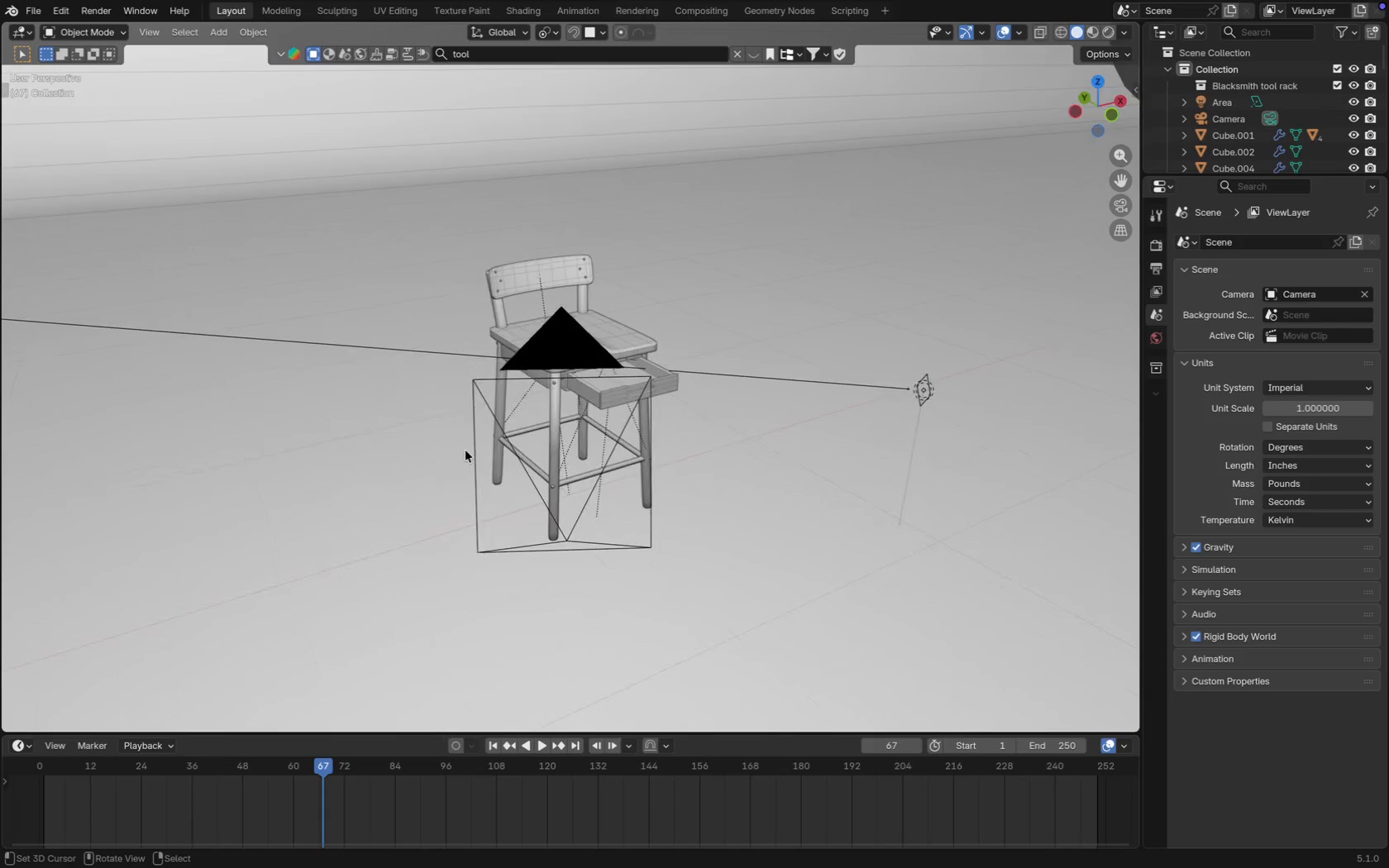 
scroll: coordinate [346, 519], scroll_direction: down, amount: 3.0
 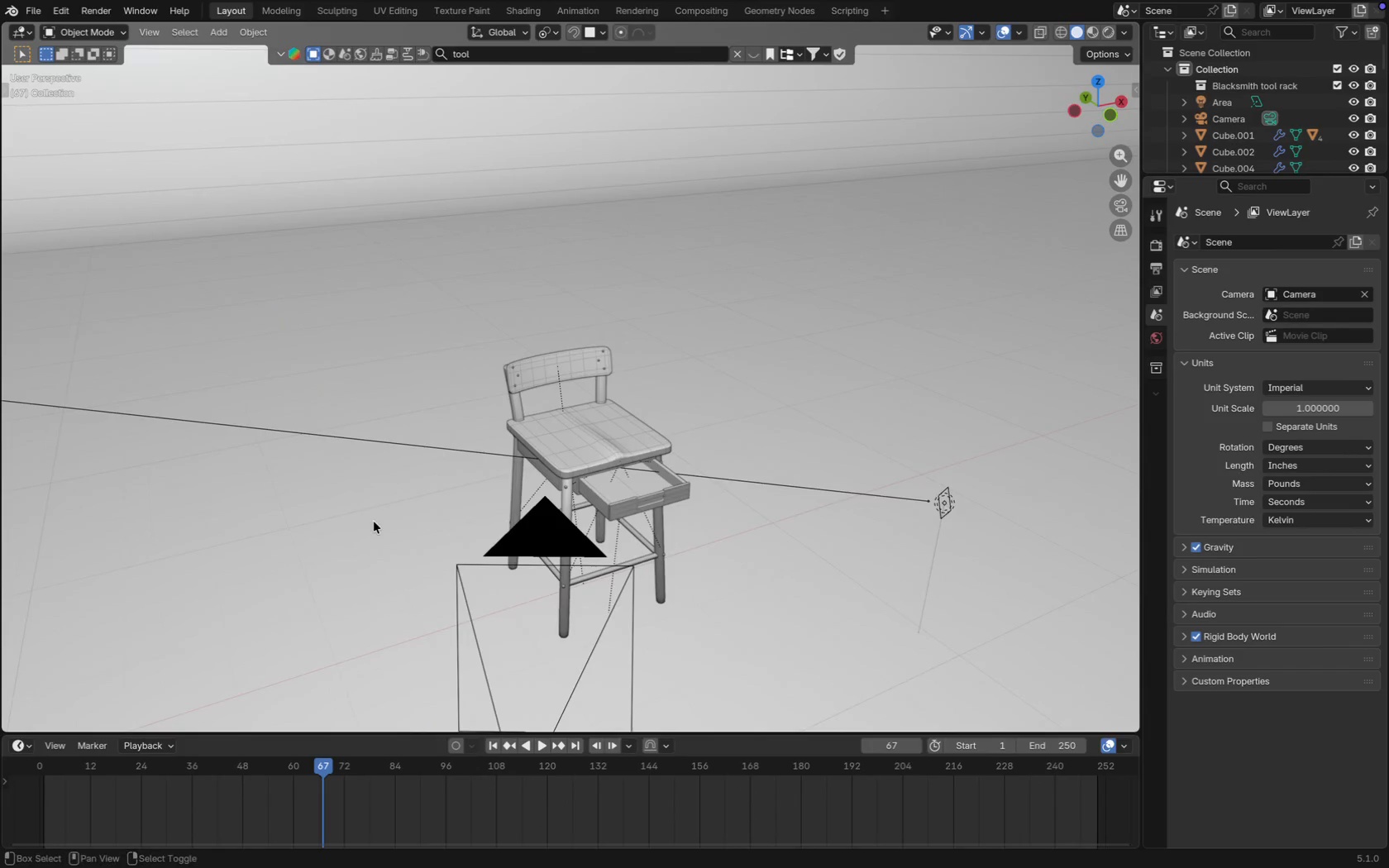 
key(0)
 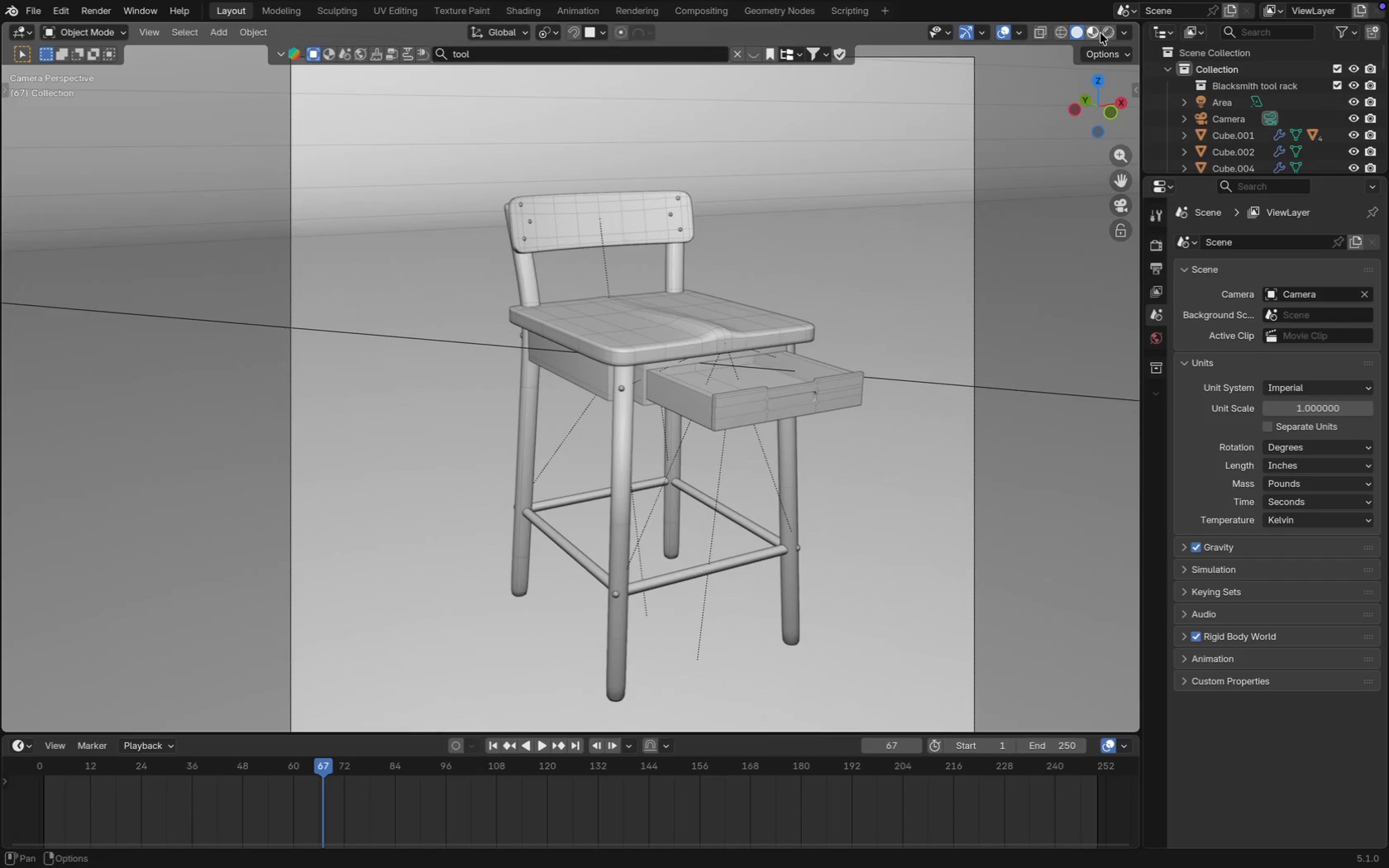 
scroll: coordinate [465, 451], scroll_direction: down, amount: 1.0
 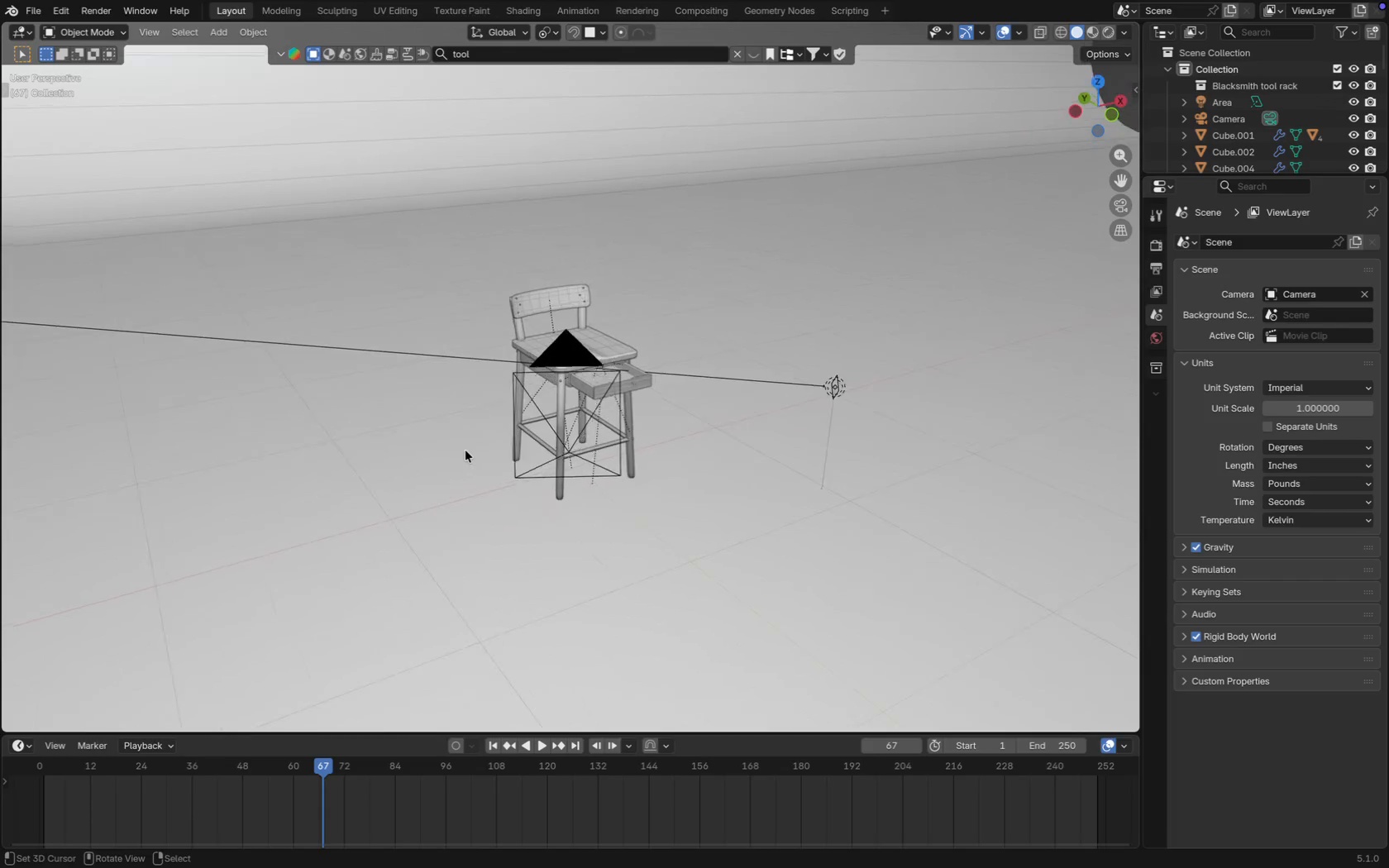 
left_click([1105, 32])
 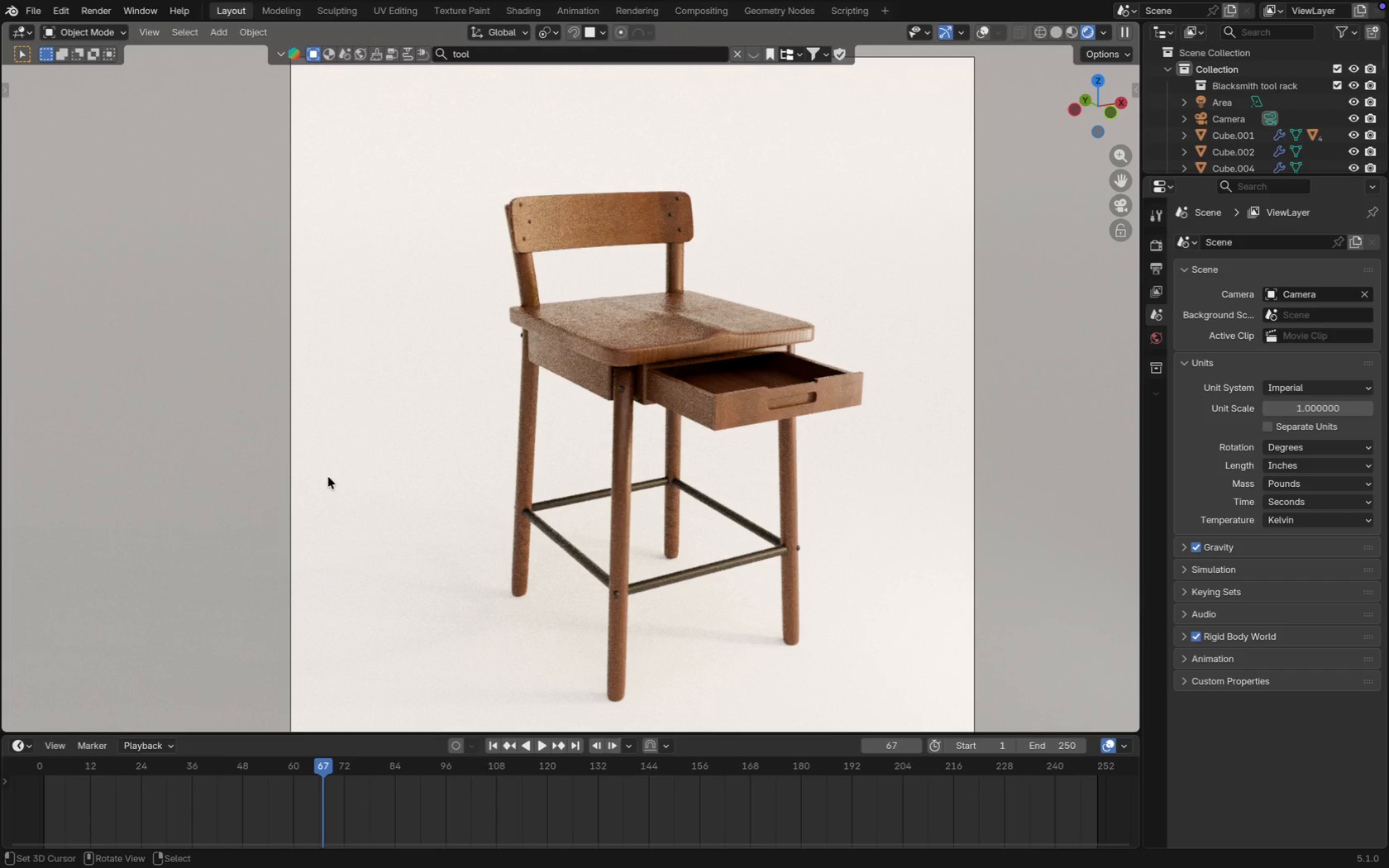 
wait(26.86)
 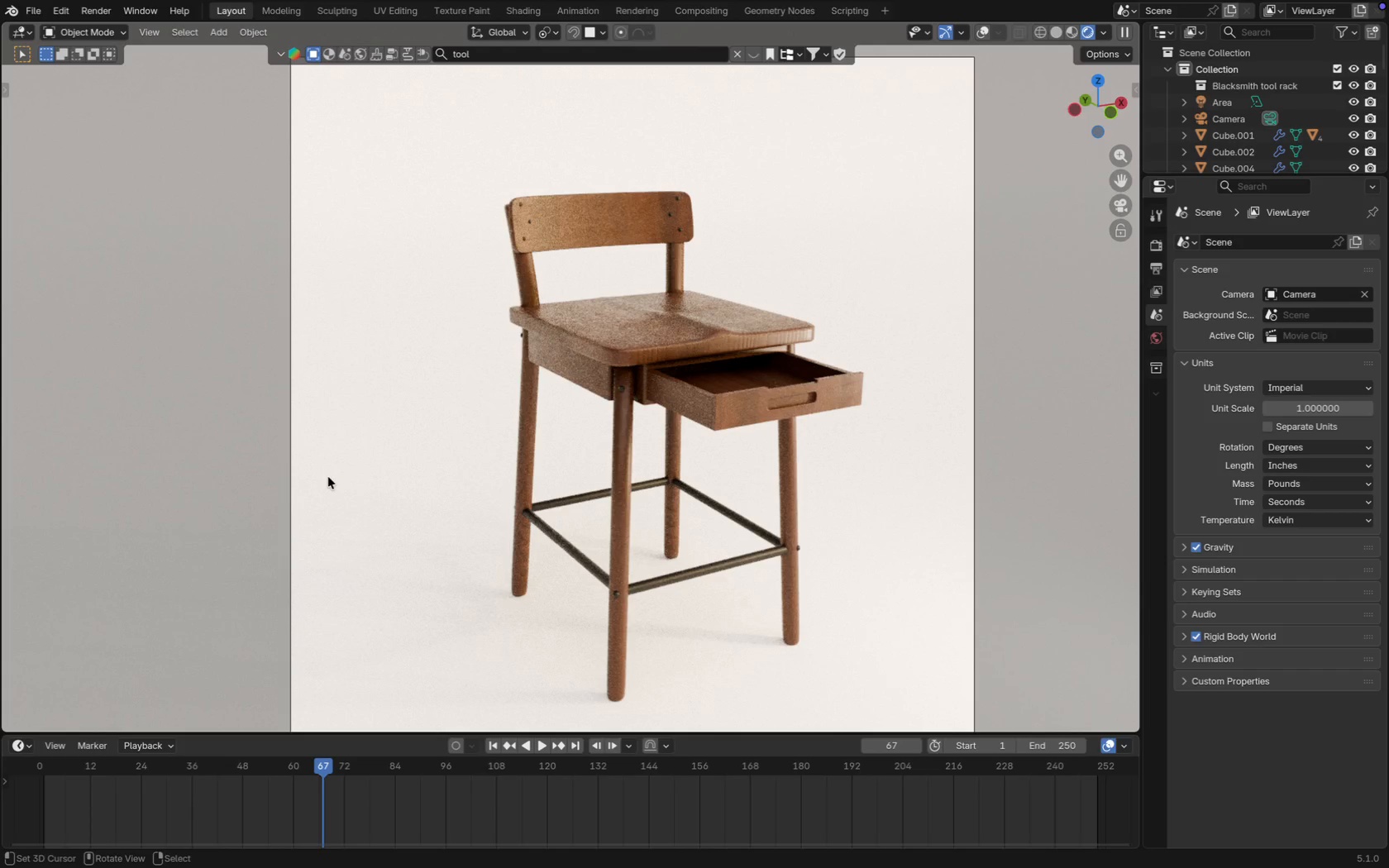 
left_click([1056, 35])
 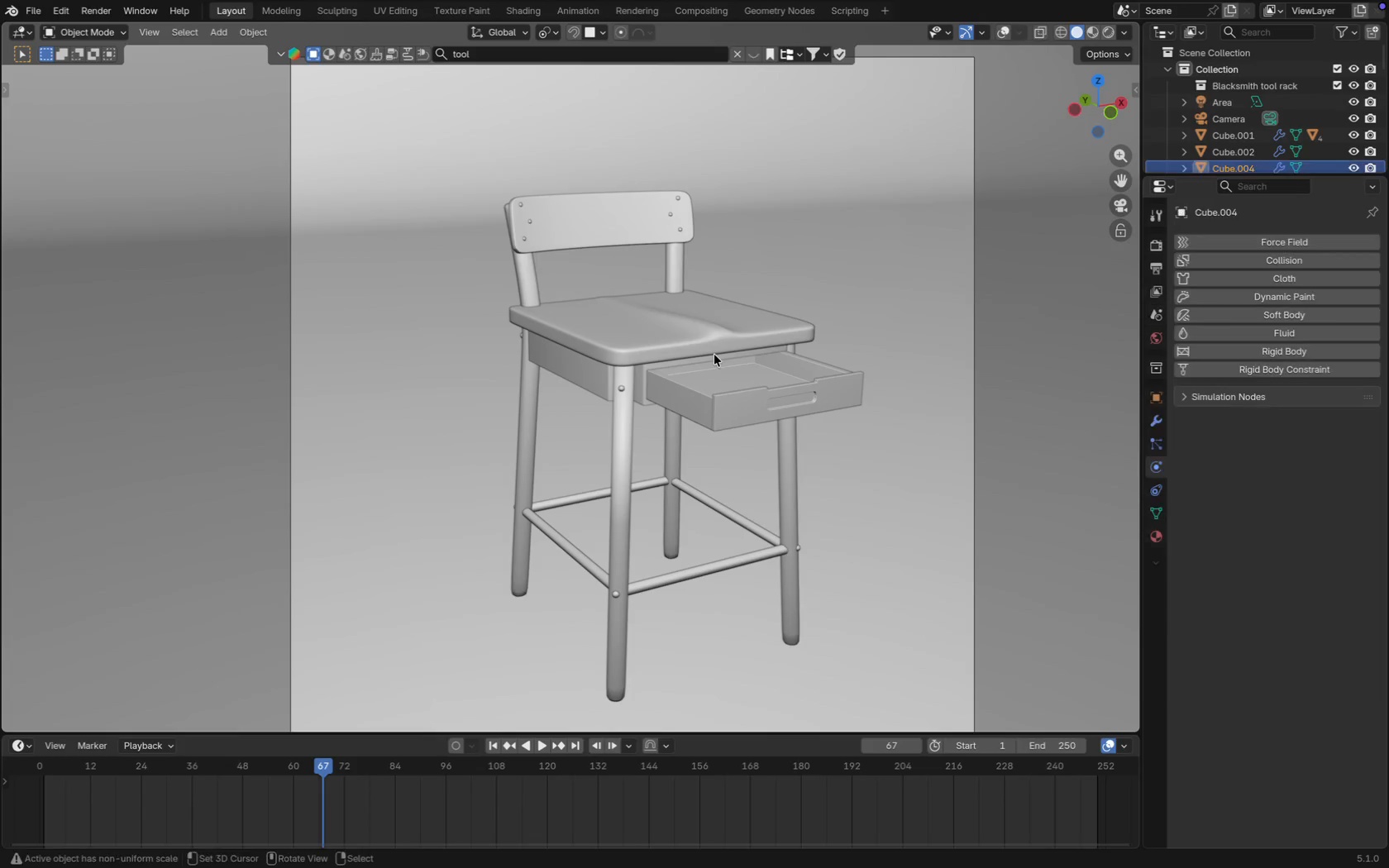 
double_click([698, 335])
 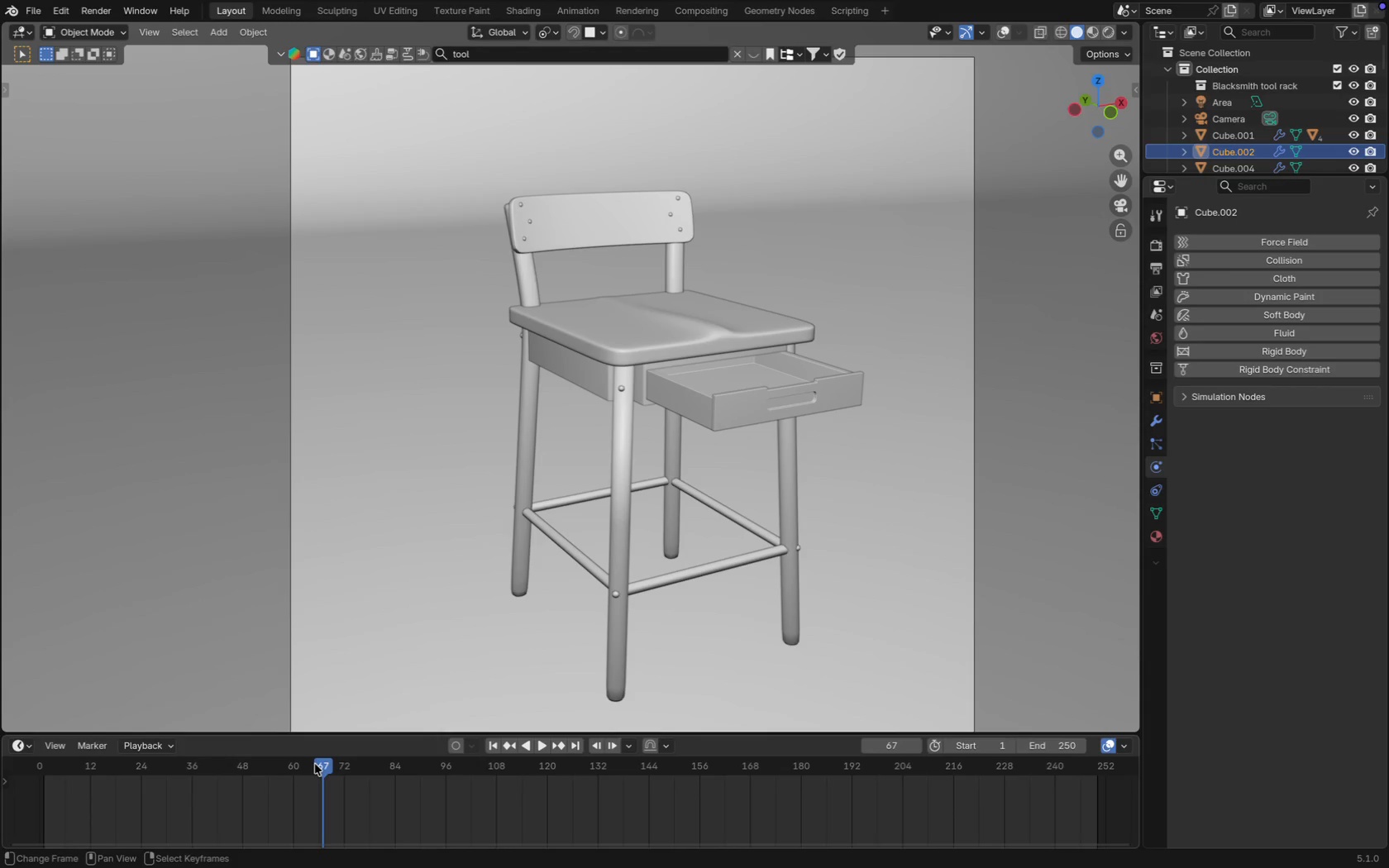 
right_click([327, 768])
 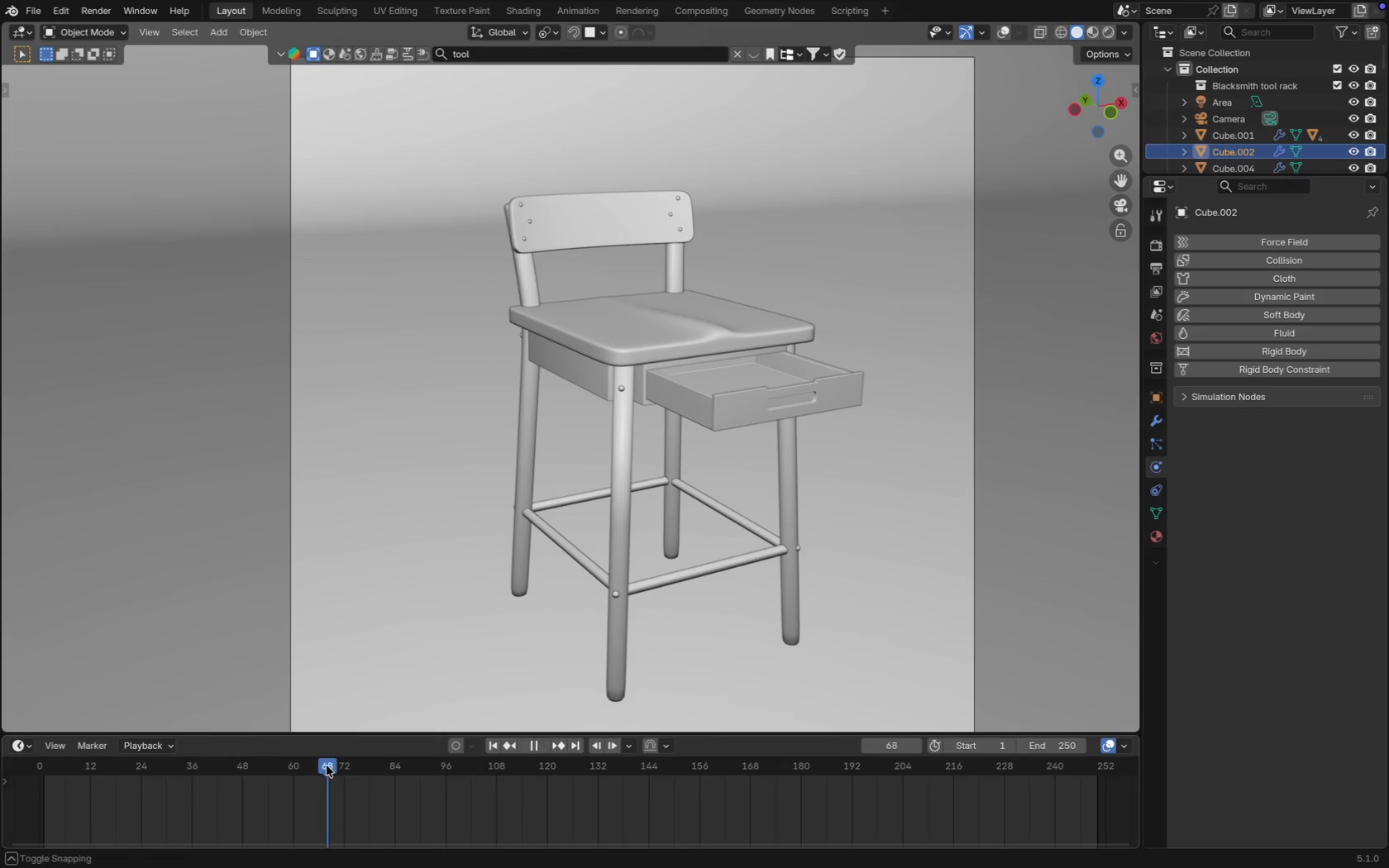 